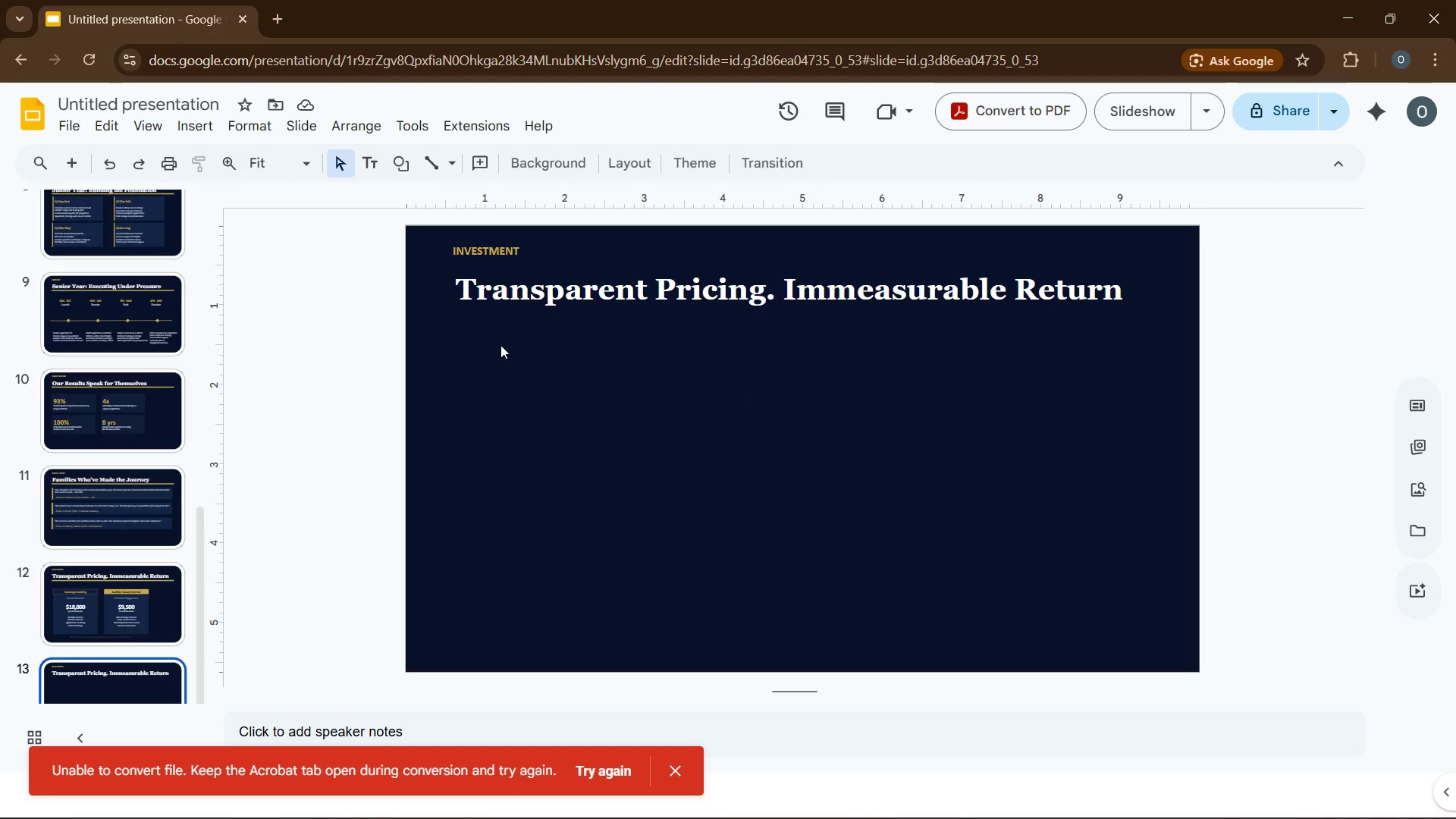 
left_click([501, 345])
 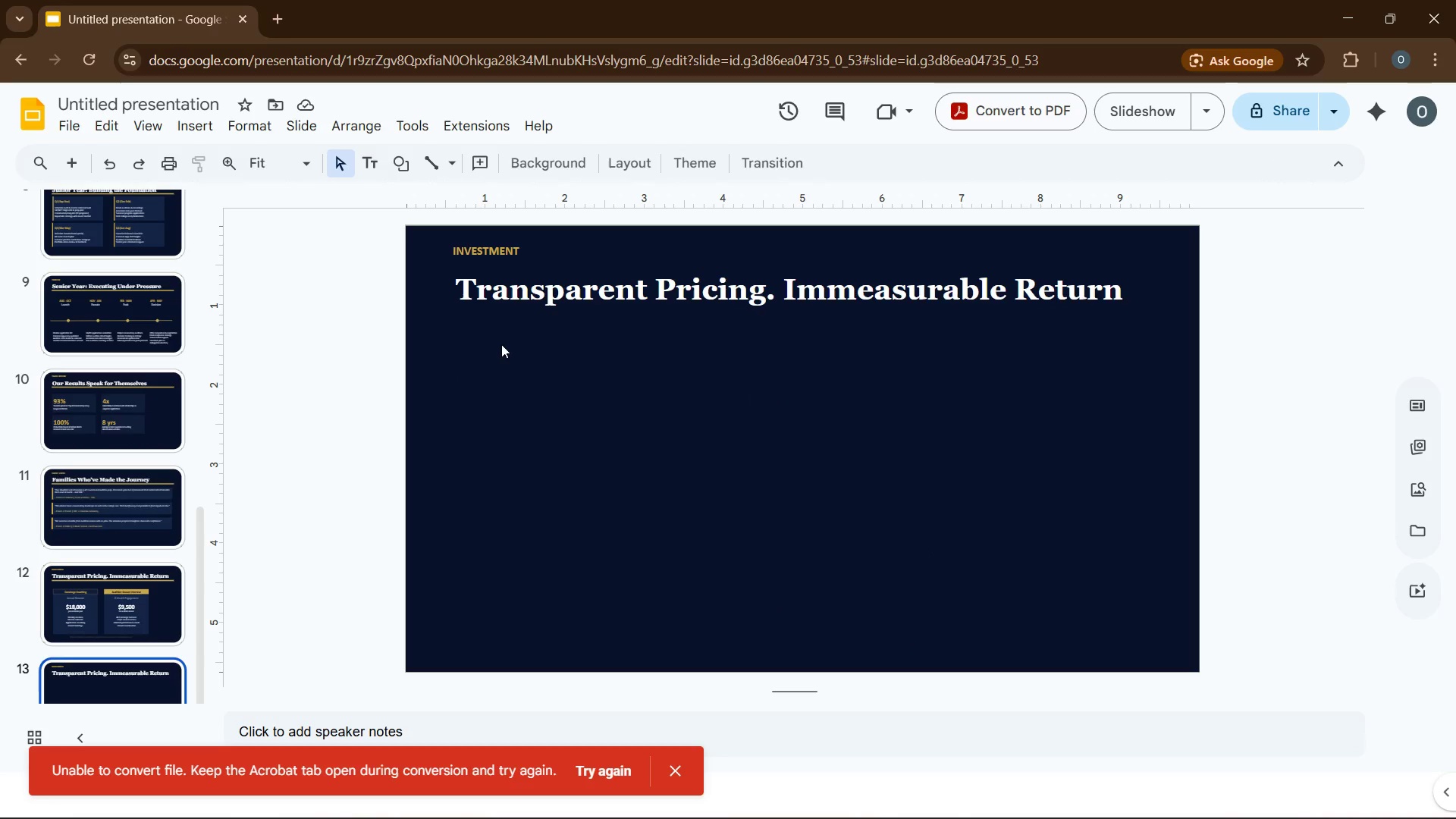 
key(Control+V)
 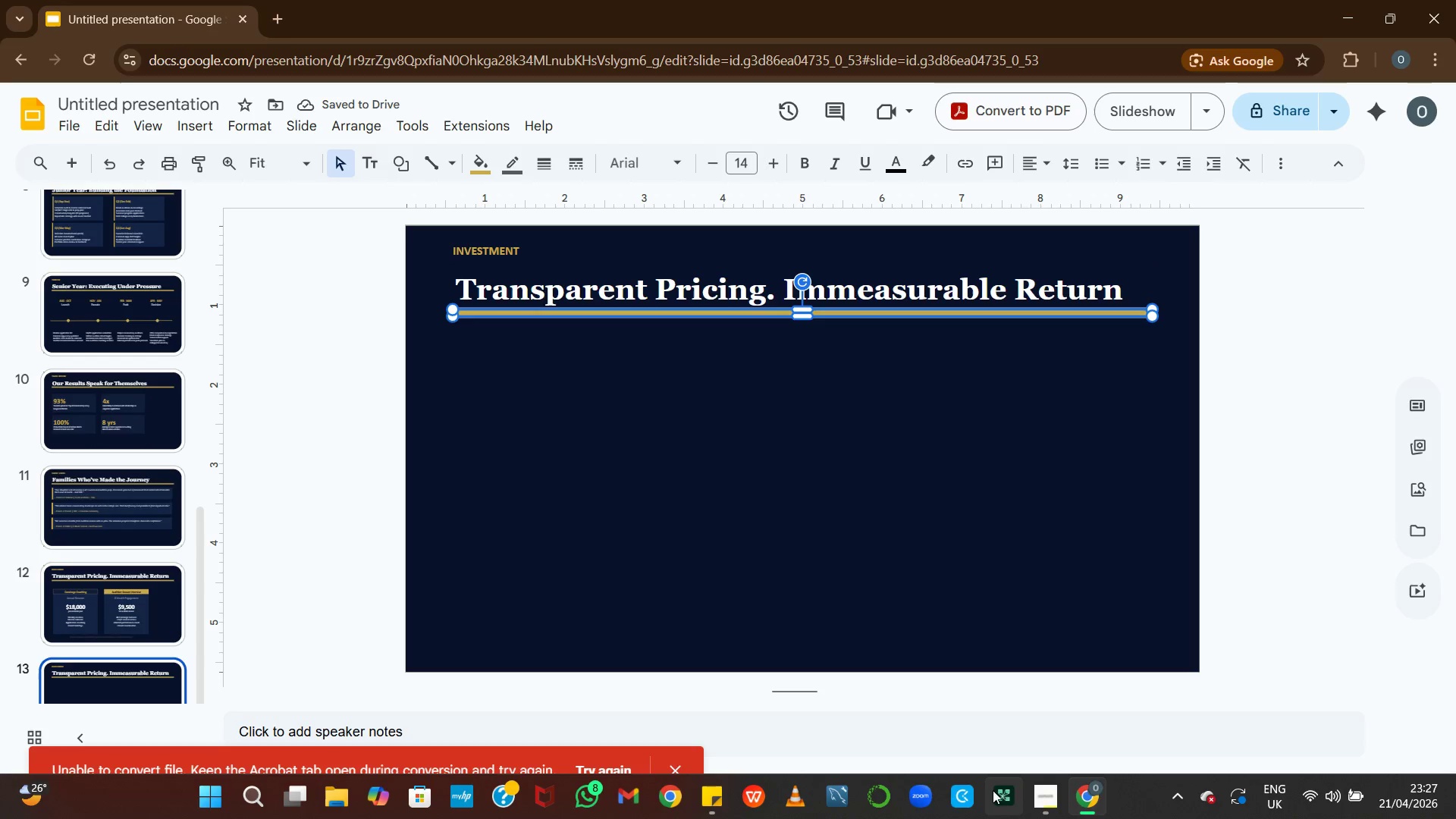 
left_click([1034, 788])